 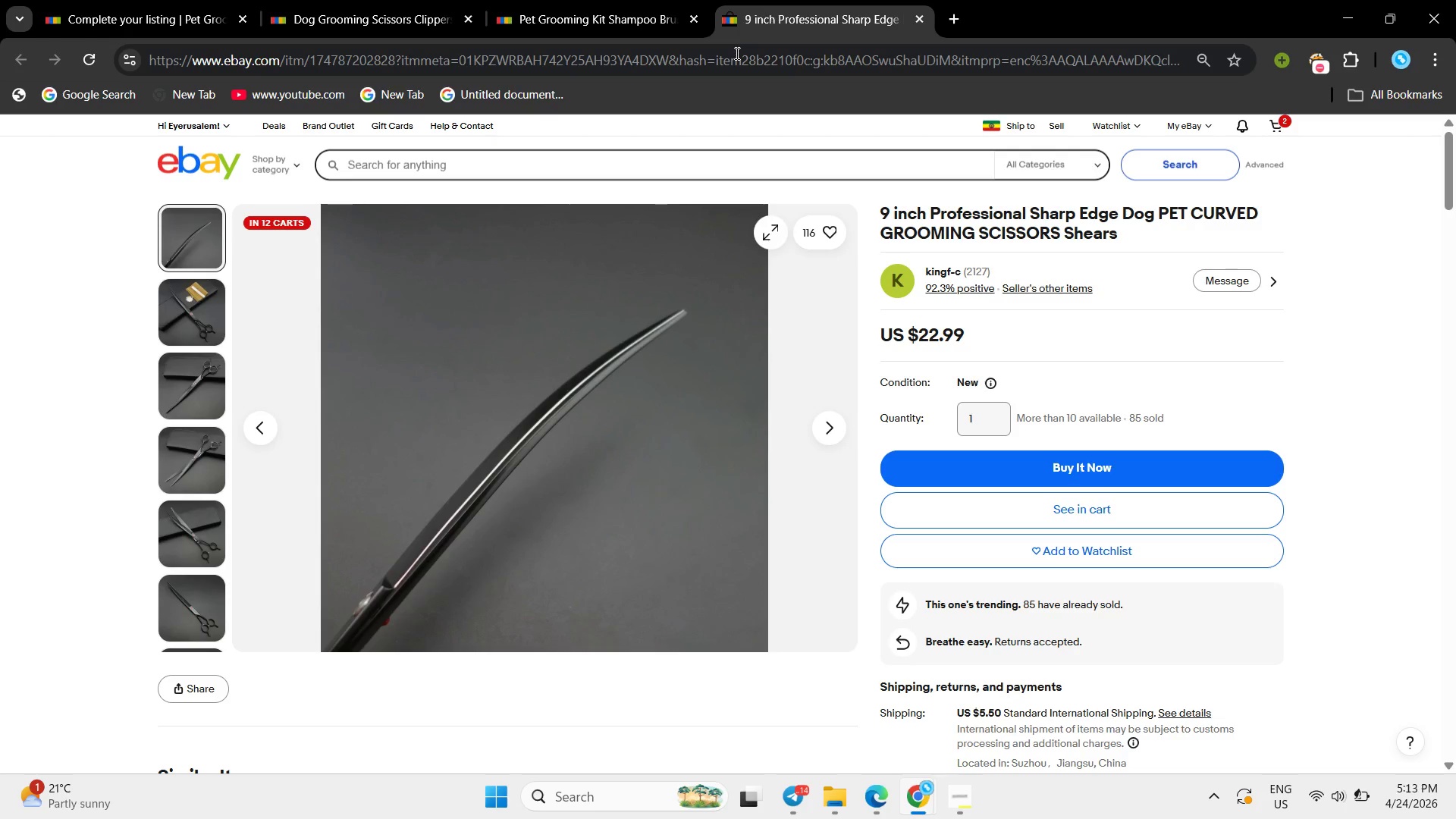 
left_click([623, 159])
 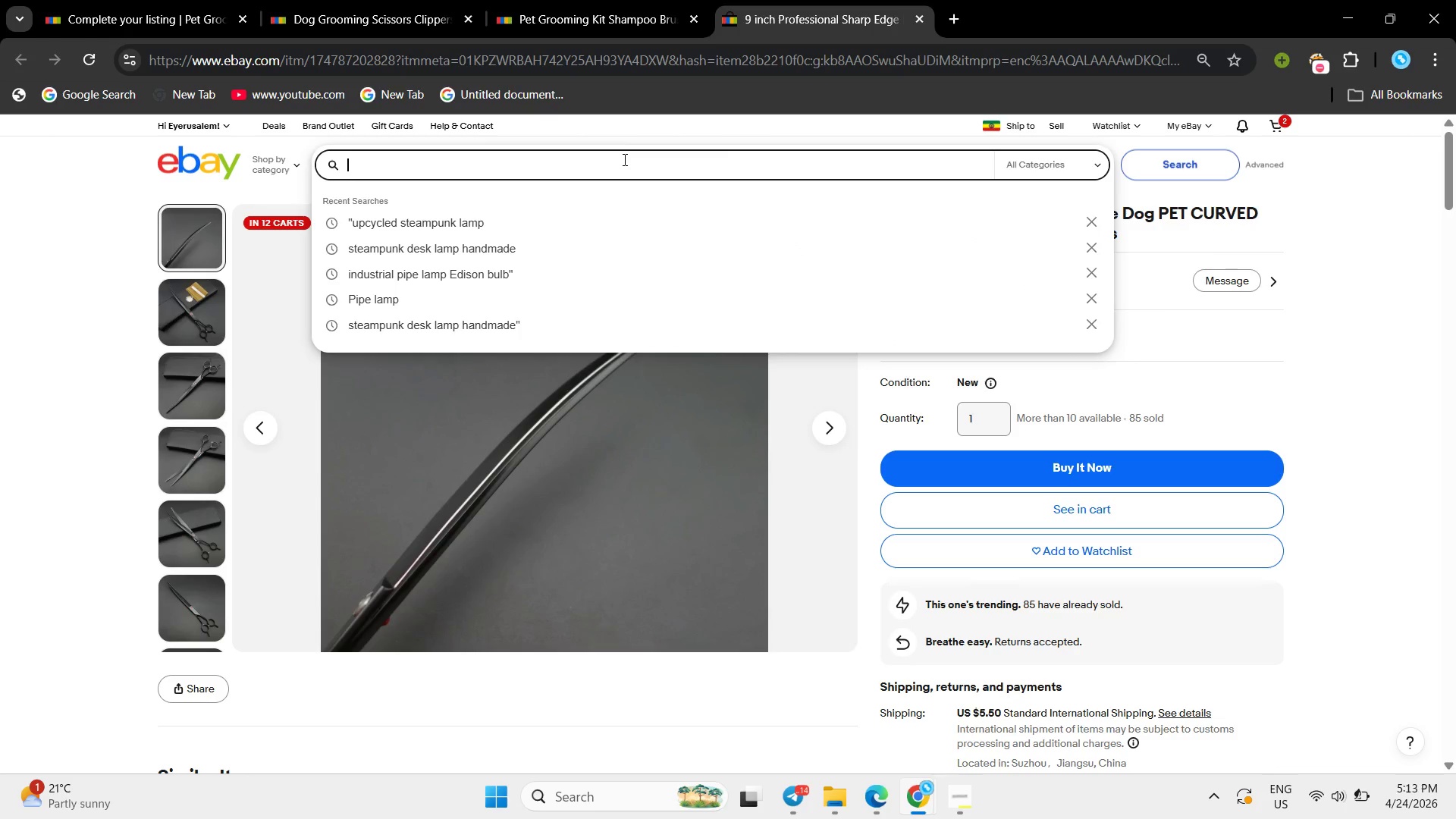 
key(Control+V)
 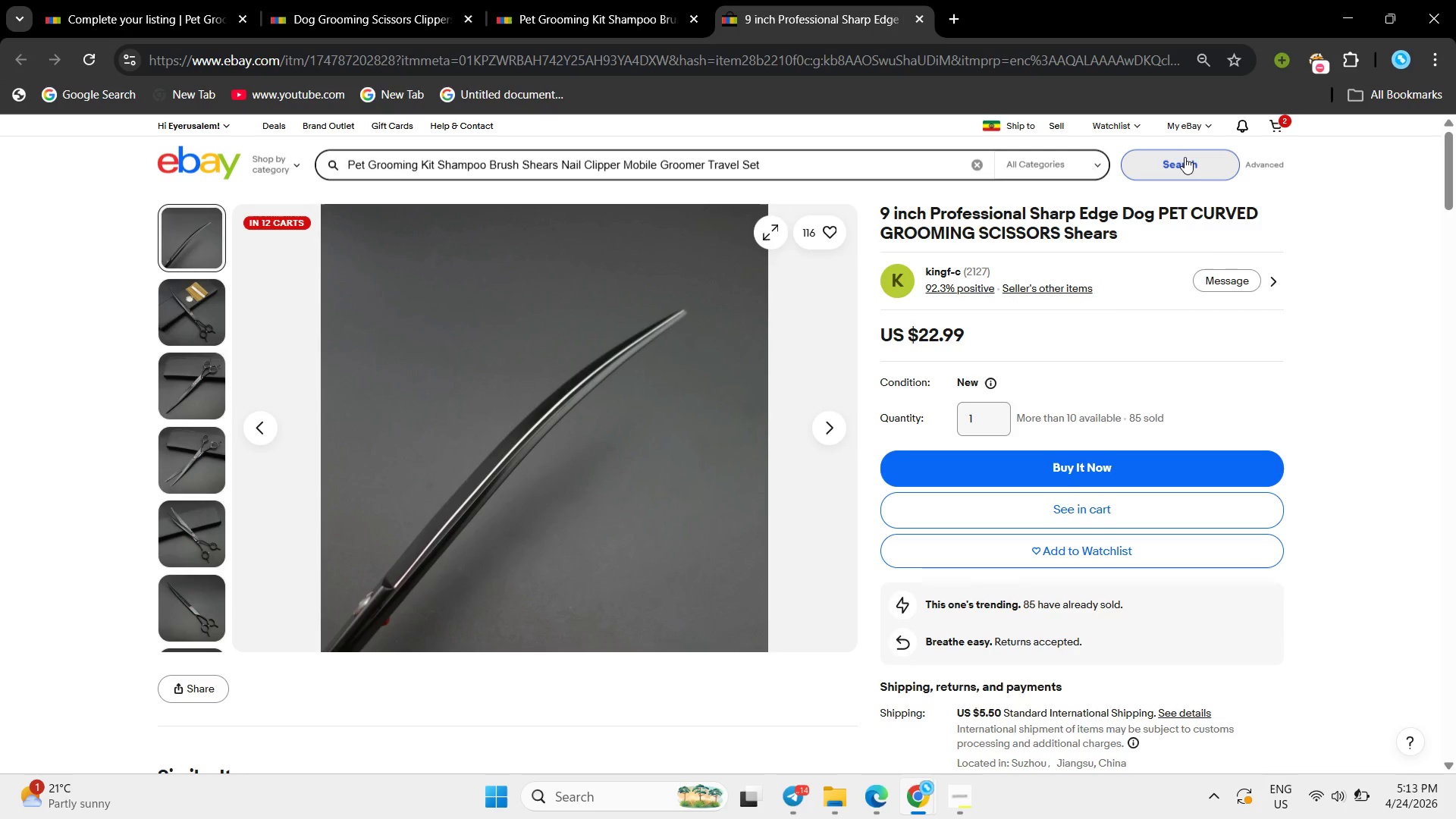 
left_click([1185, 157])
 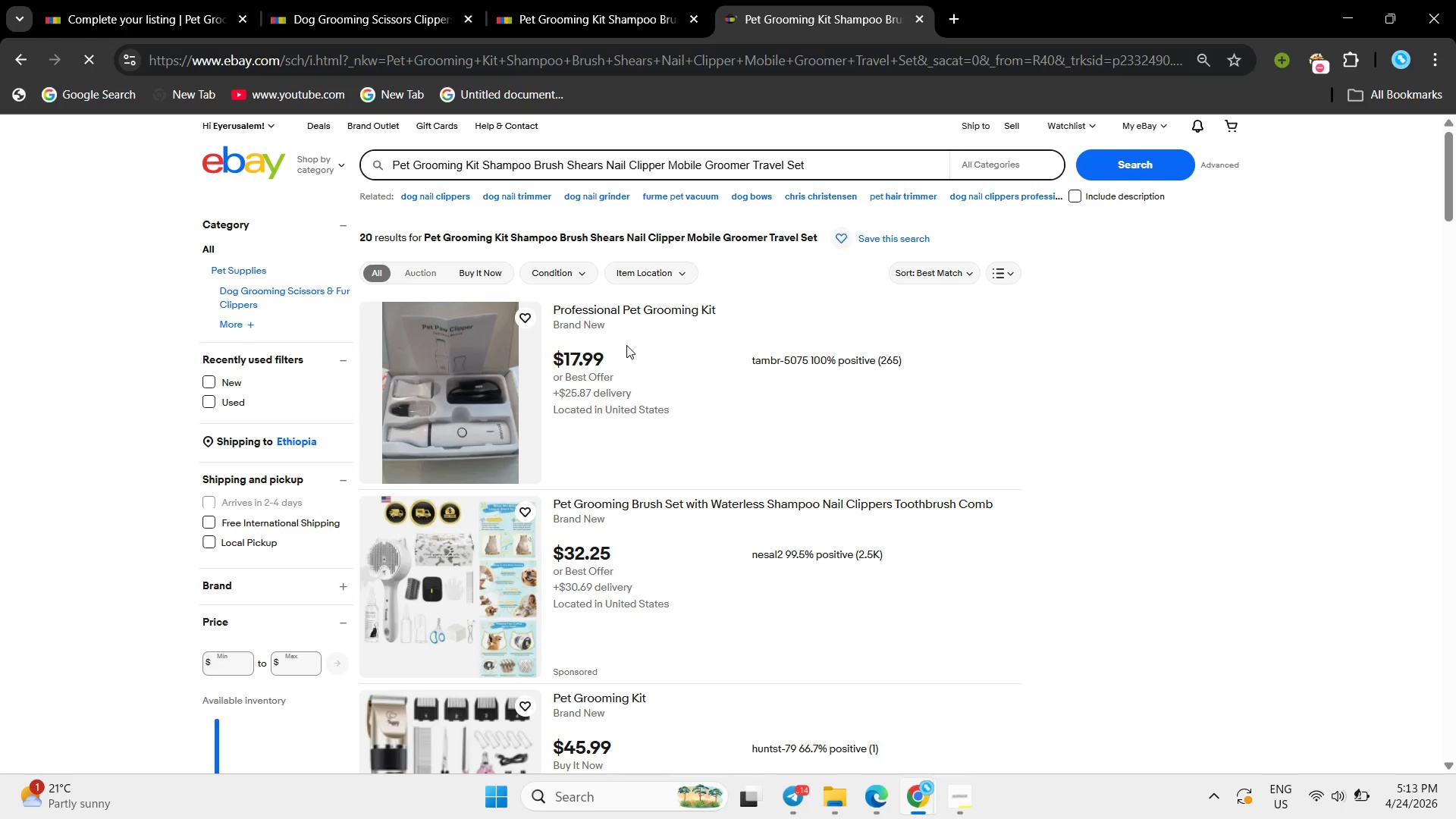 
wait(5.47)
 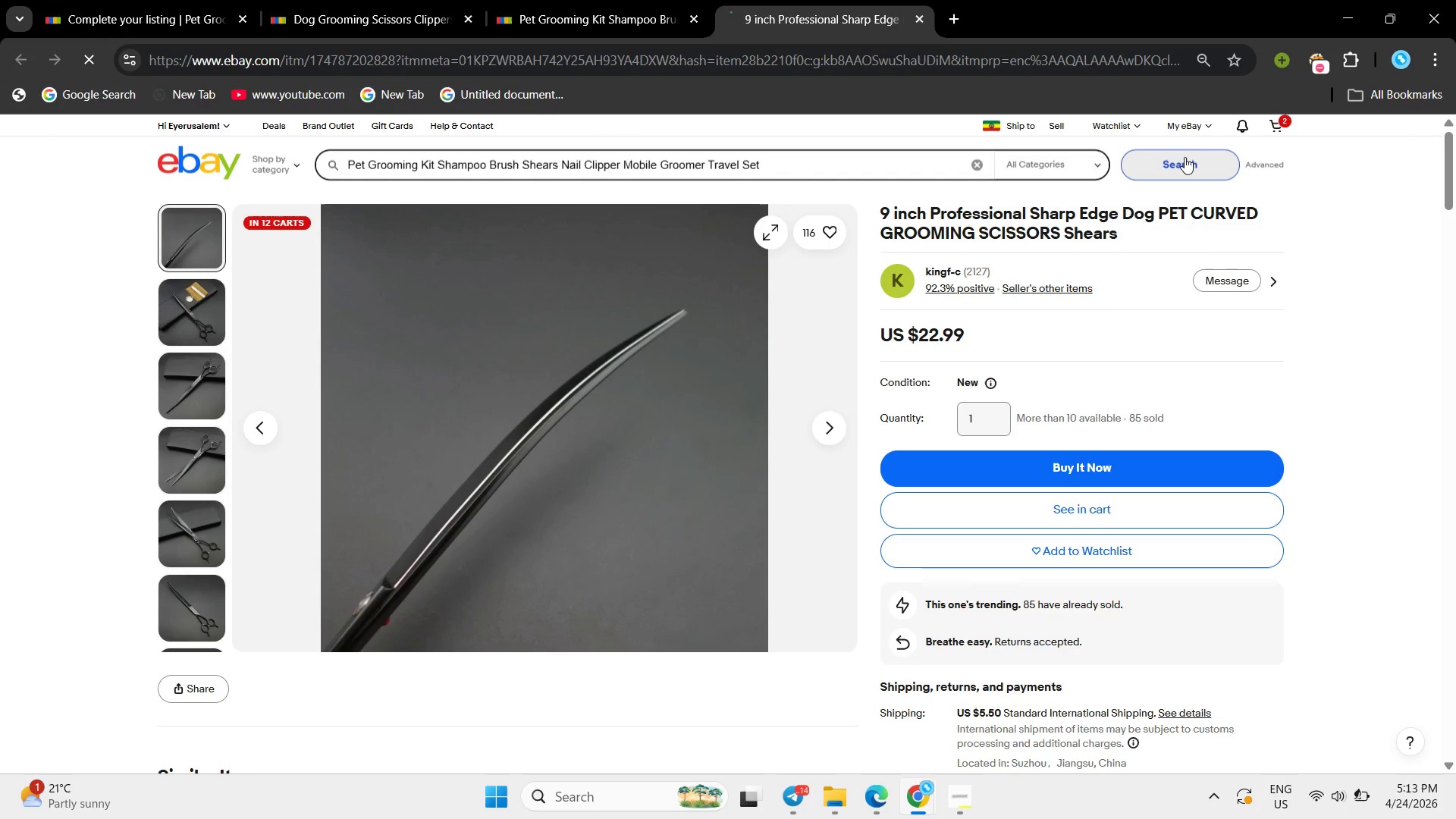 
left_click([588, 310])